 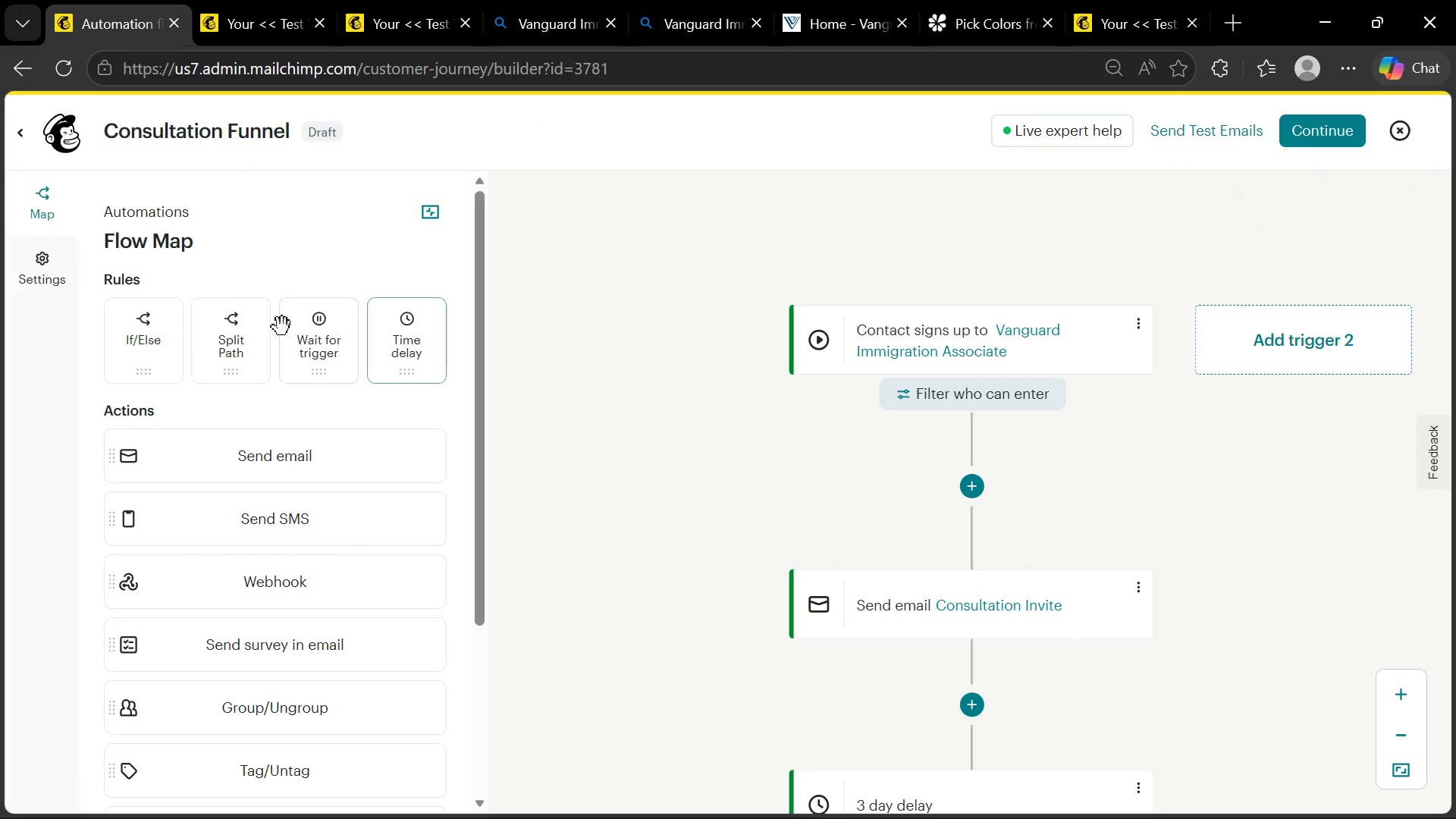 
left_click([1411, 136])
 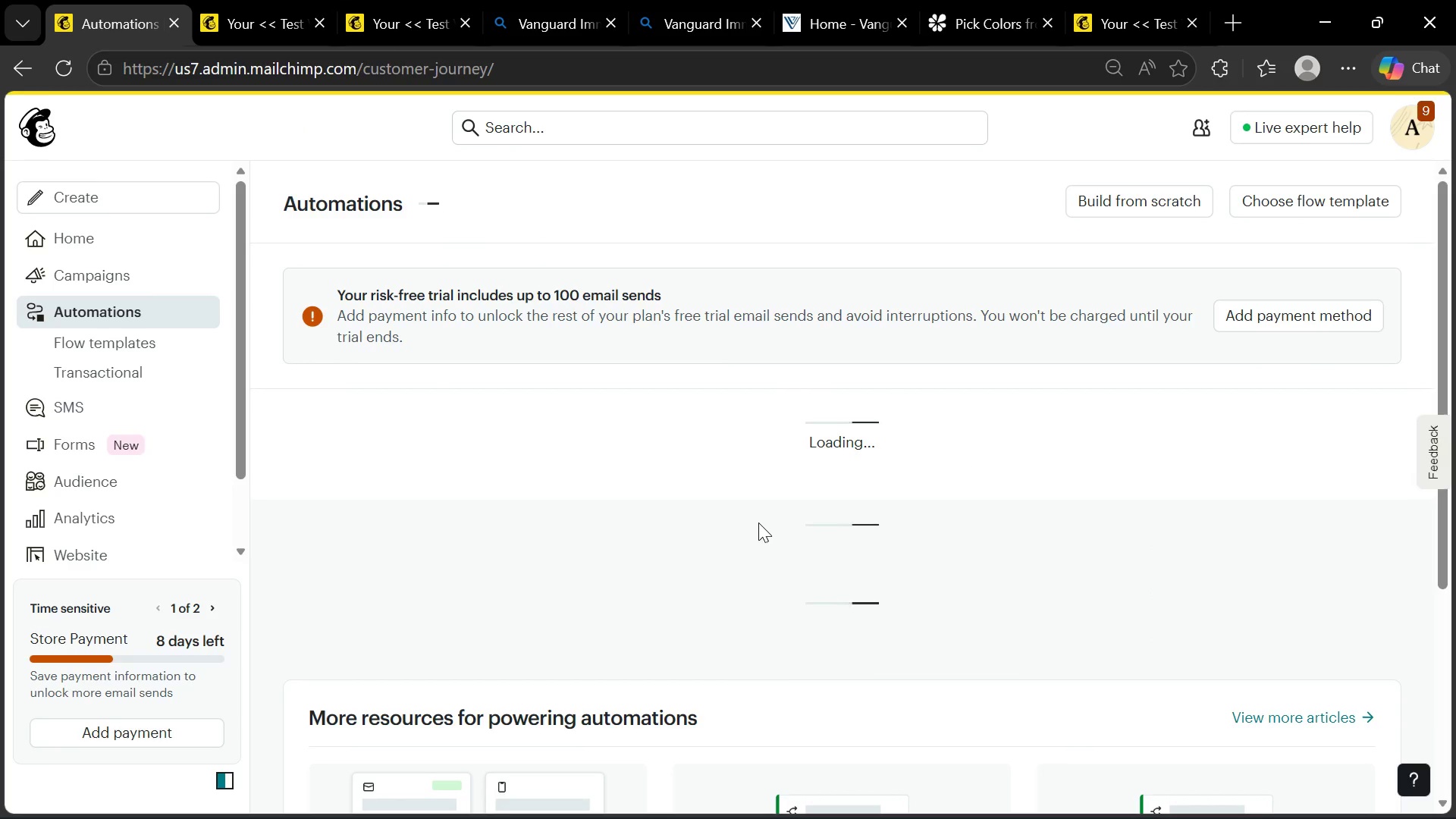 
scroll: coordinate [693, 505], scroll_direction: none, amount: 0.0
 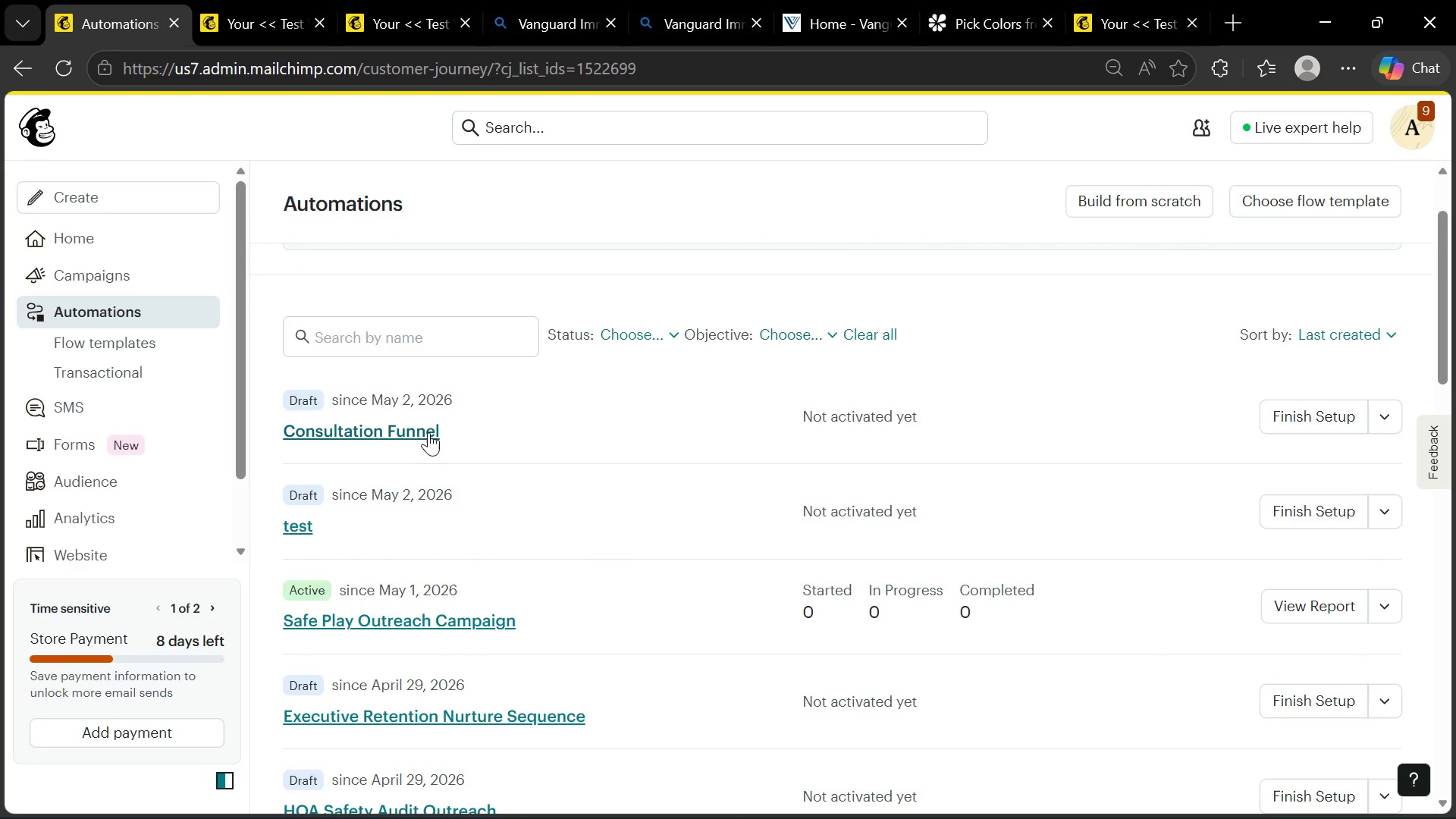 
left_click([420, 432])
 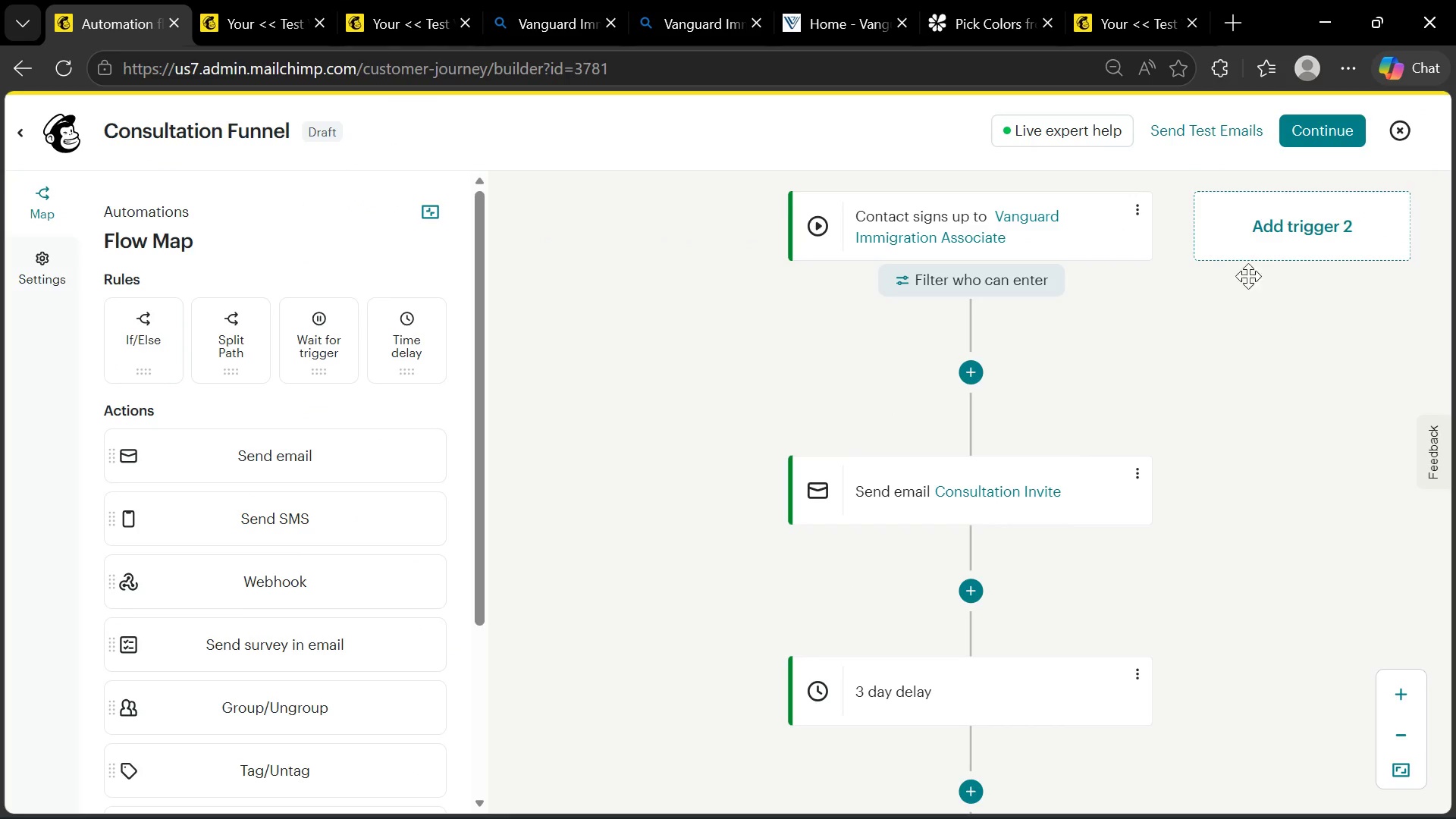 
left_click([1310, 136])
 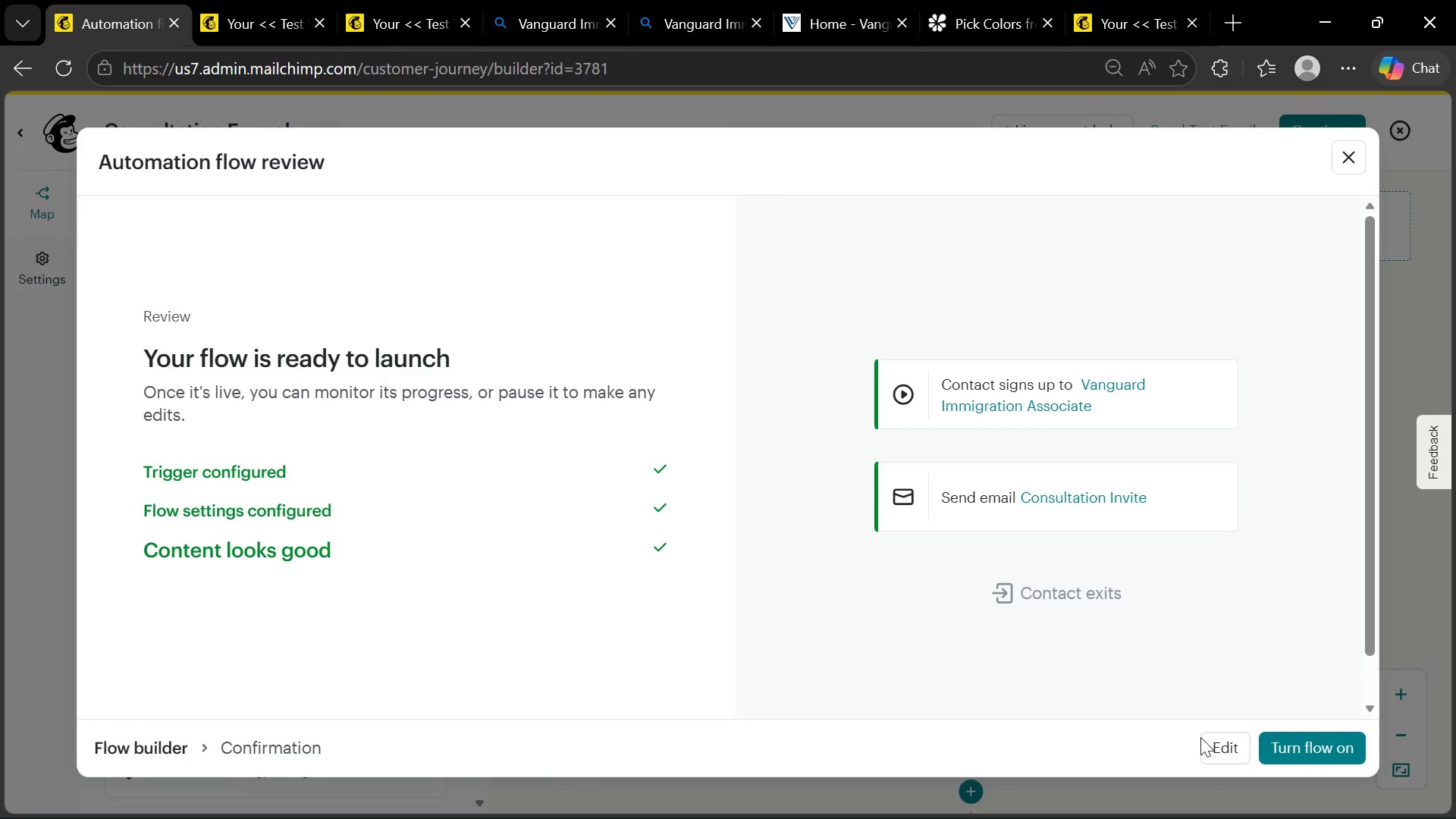 
wait(5.3)
 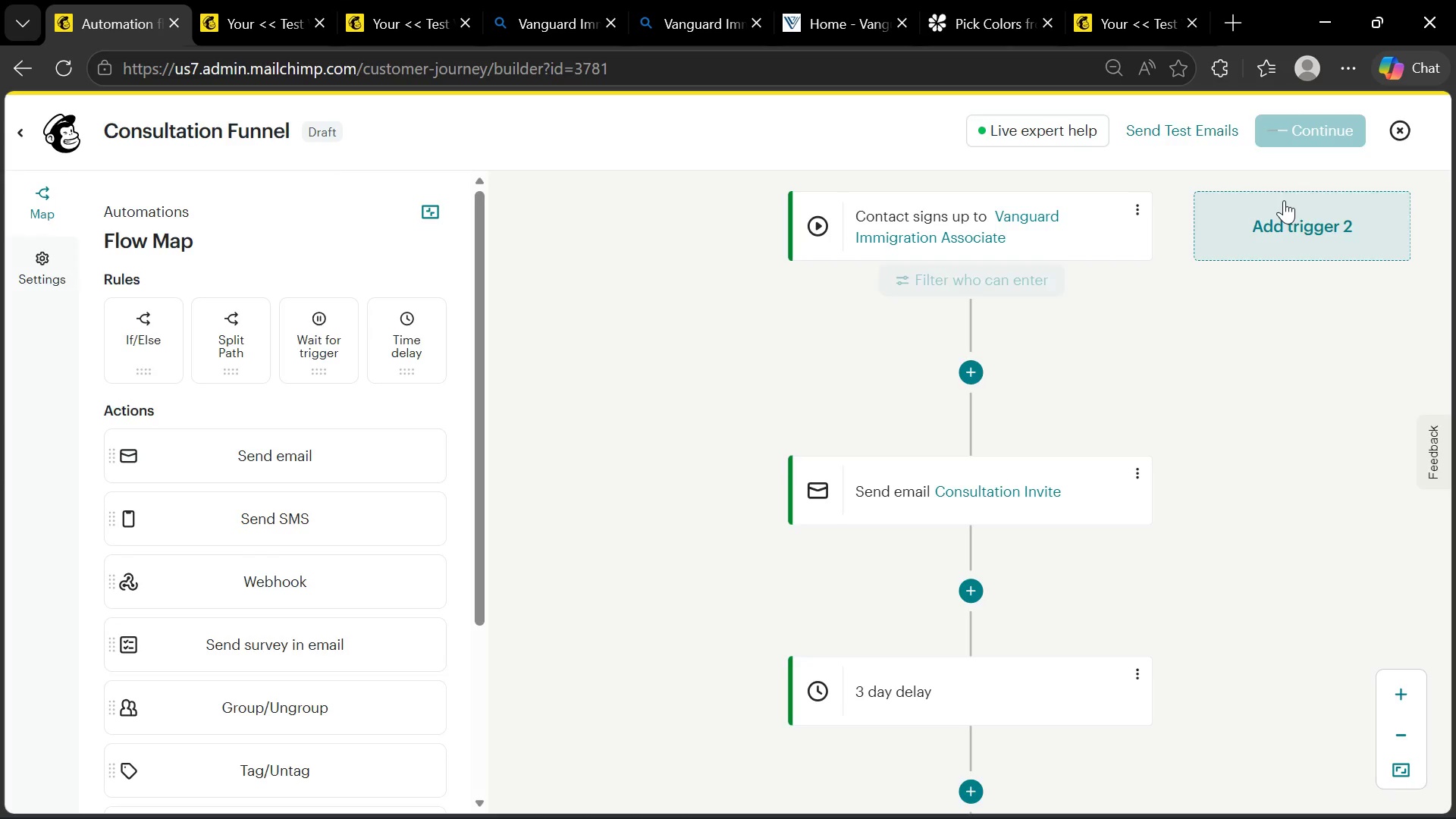 
left_click([1287, 752])
 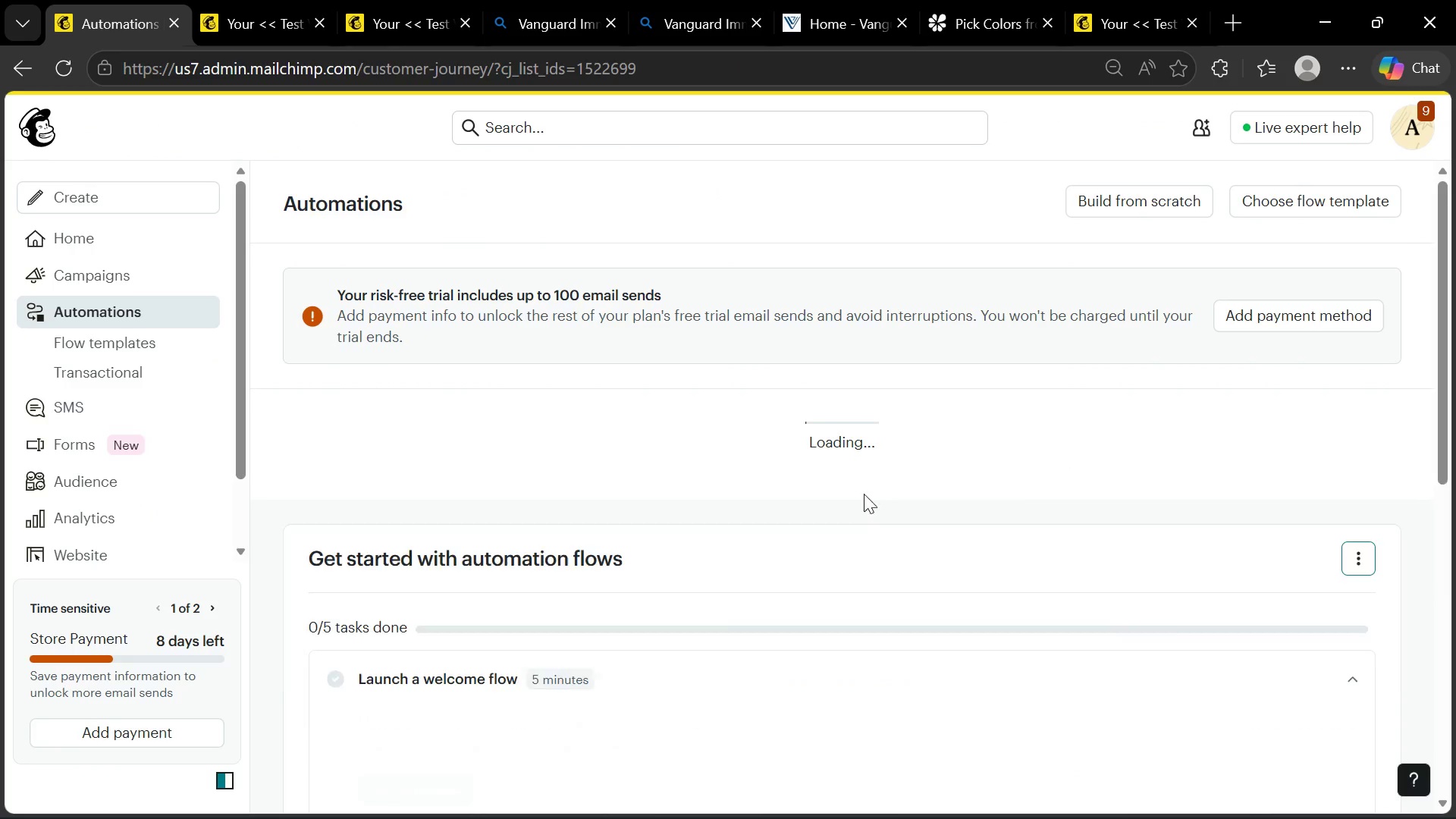 
wait(6.14)
 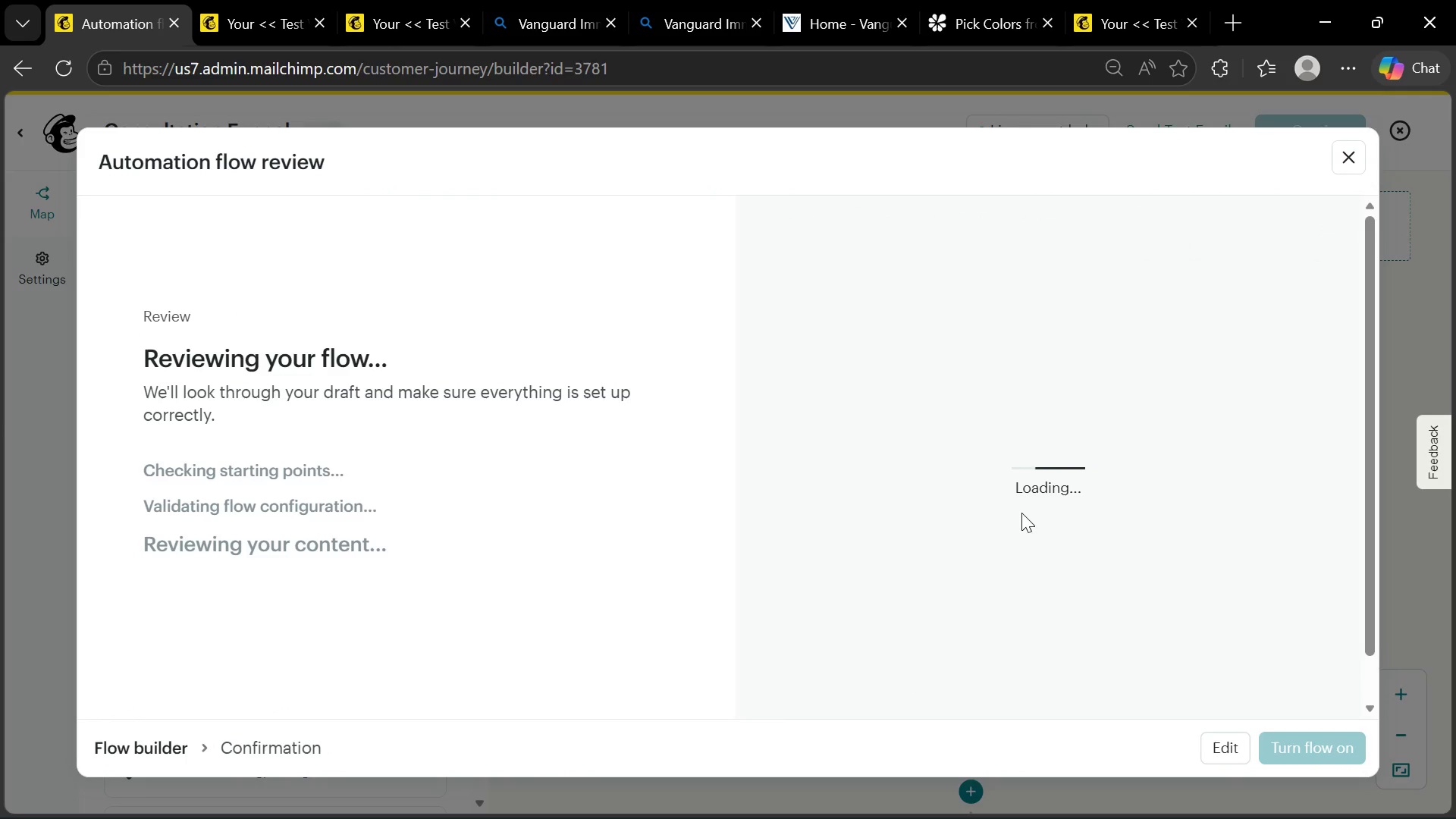 
scroll: coordinate [429, 595], scroll_direction: down, amount: 3.0
 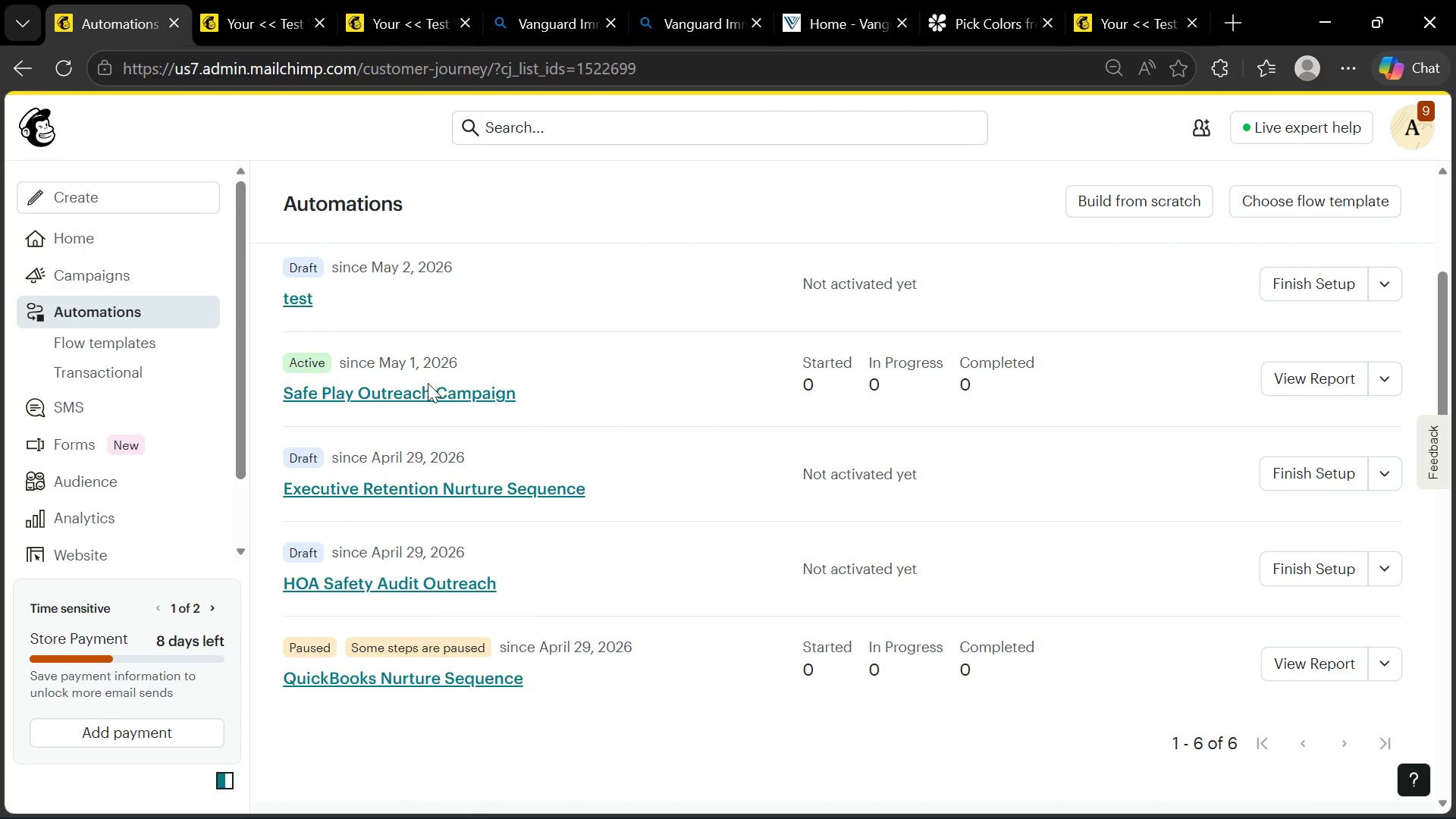 
scroll: coordinate [415, 379], scroll_direction: none, amount: 0.0
 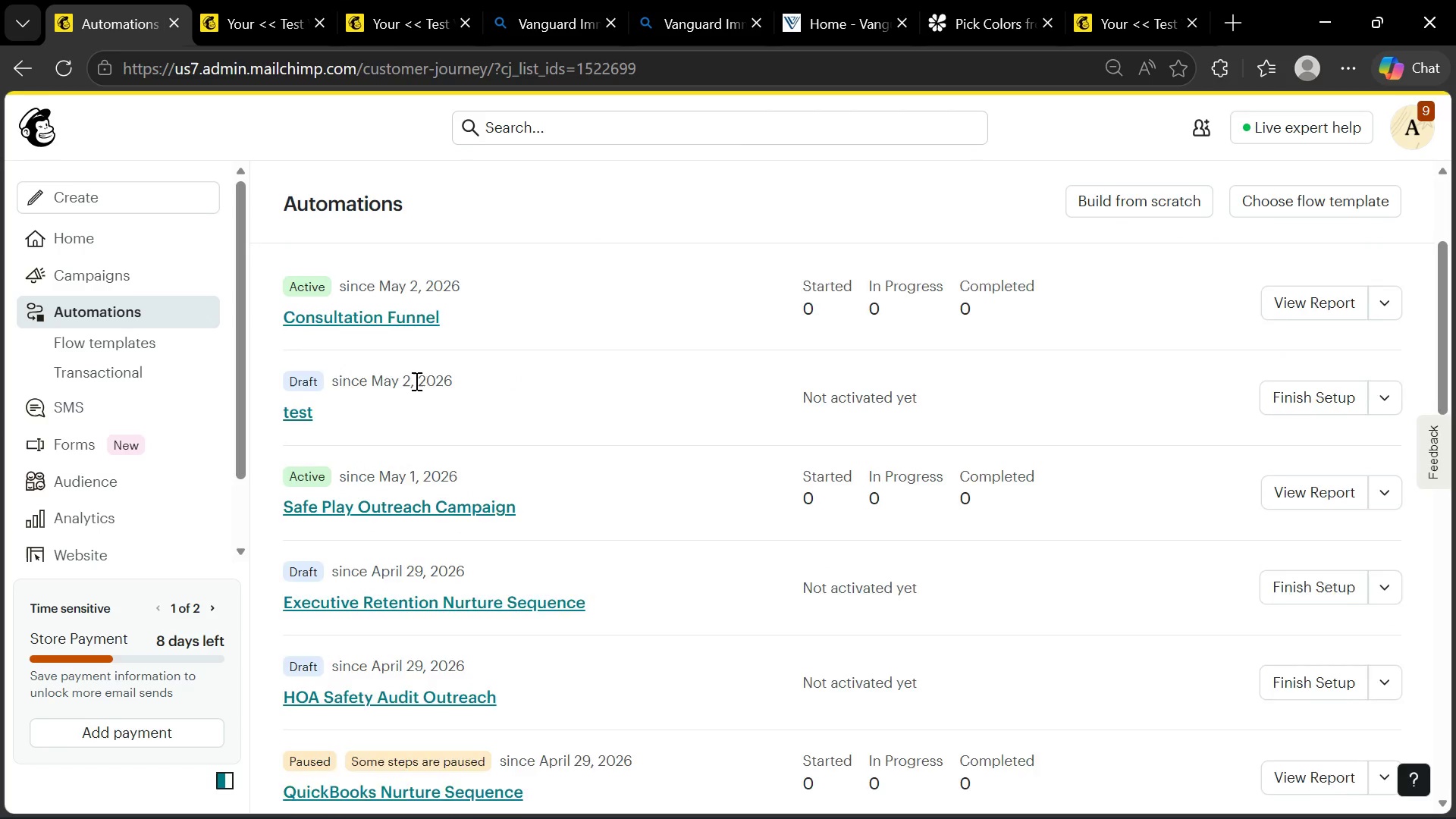 
scroll: coordinate [415, 381], scroll_direction: up, amount: 1.0
 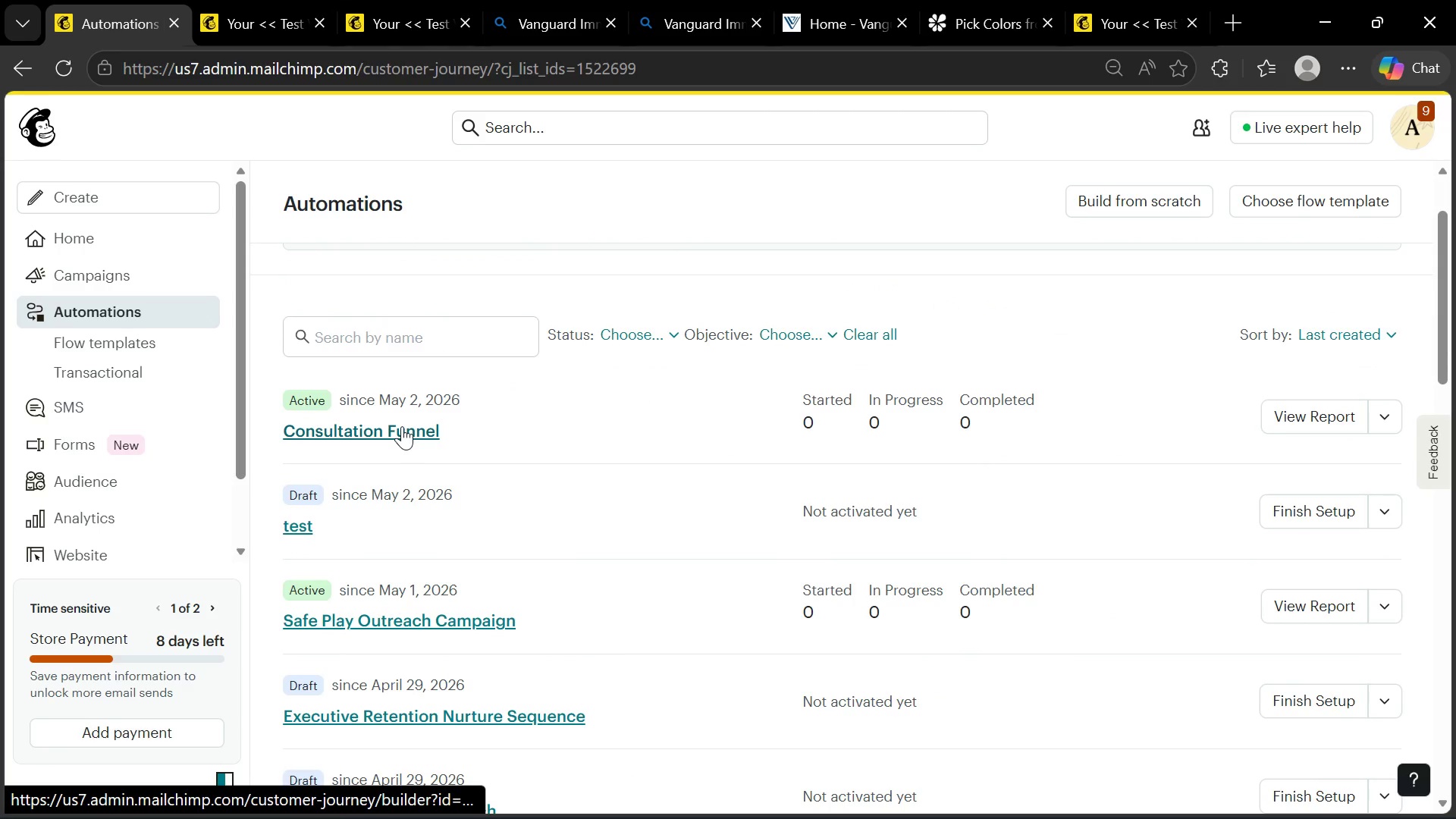 
left_click([402, 426])
 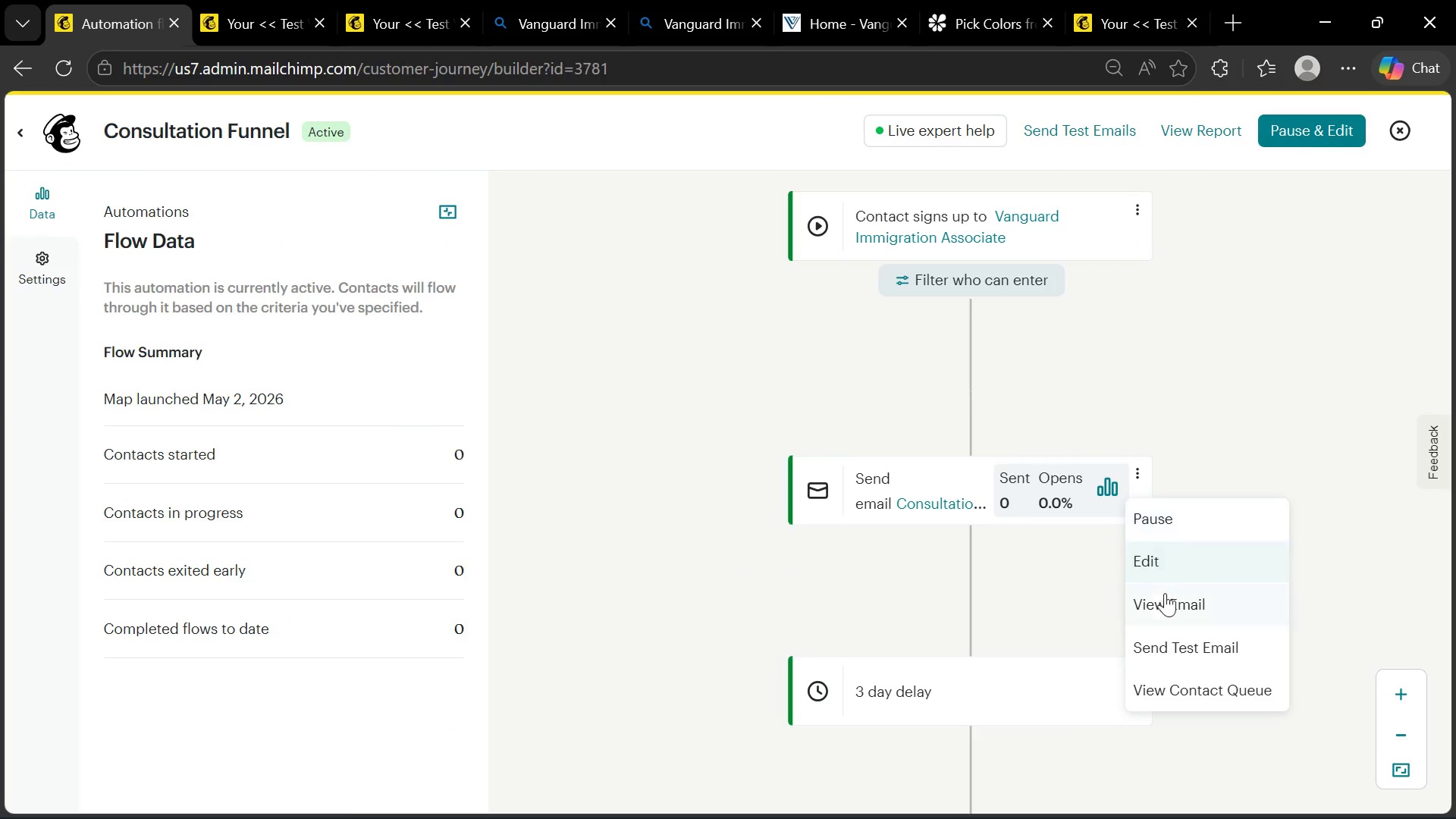 
wait(6.34)
 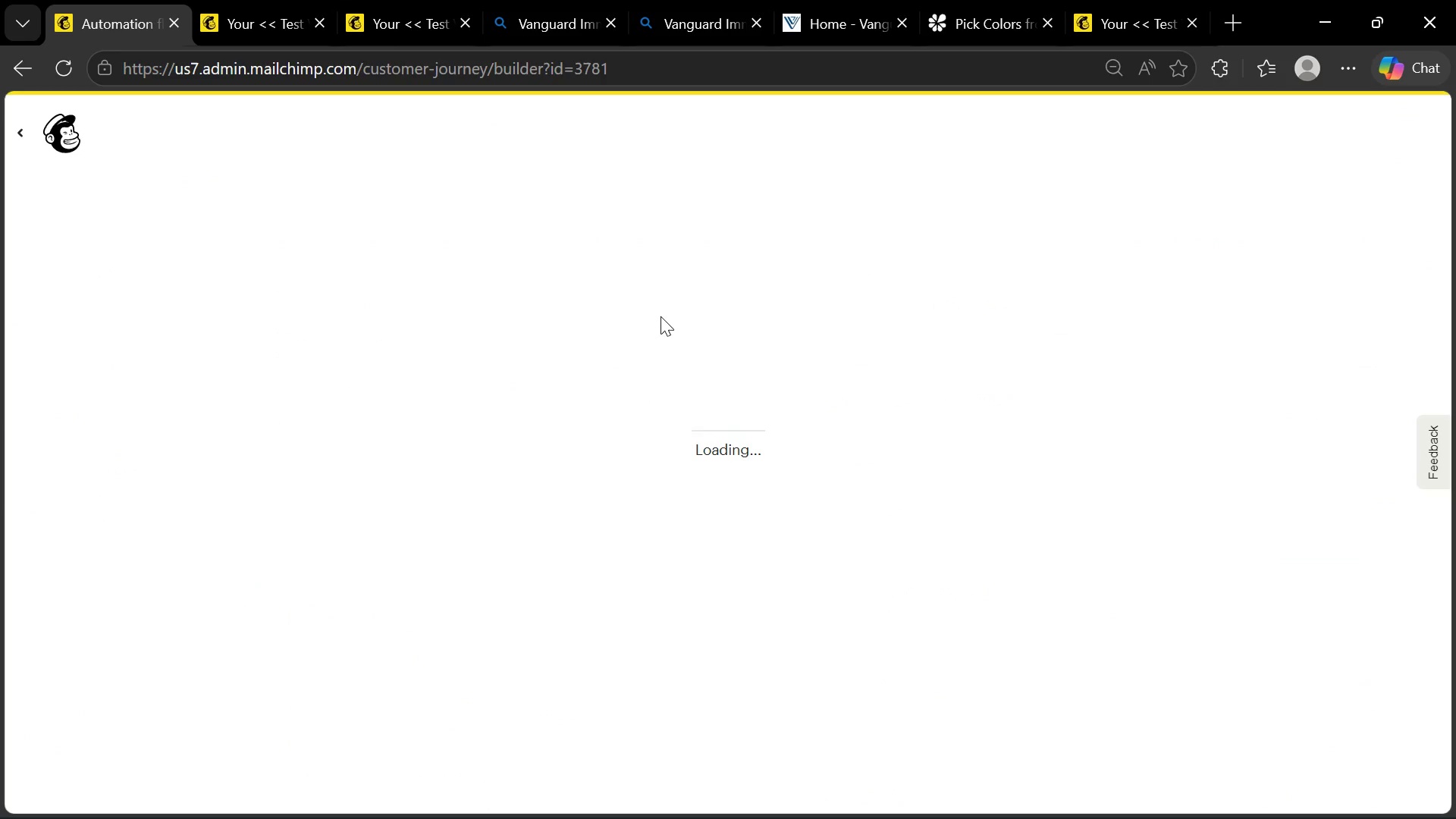 
scroll: coordinate [1084, 416], scroll_direction: up, amount: 1.0
 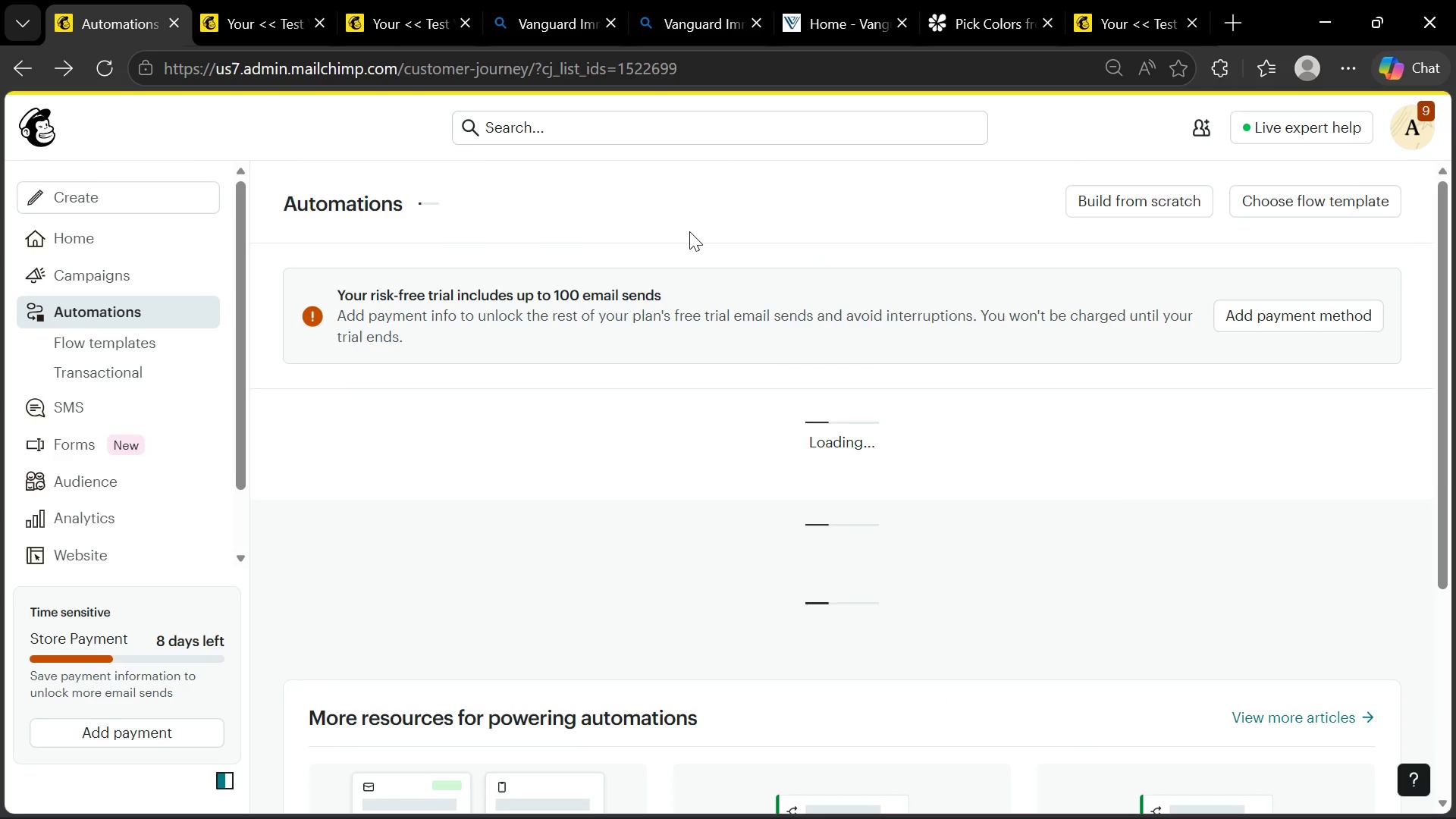 
scroll: coordinate [671, 372], scroll_direction: none, amount: 0.0
 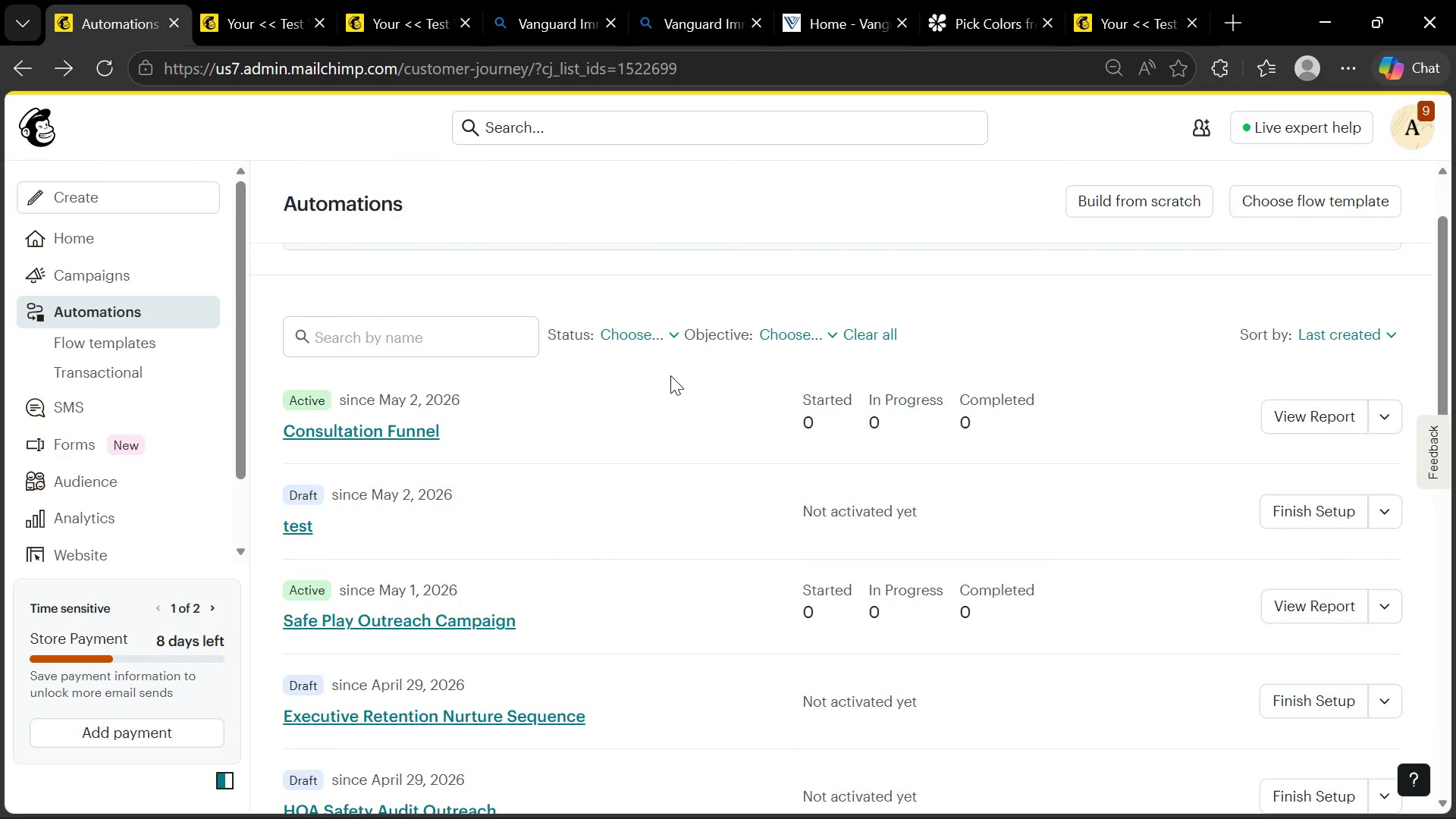 
scroll: coordinate [669, 378], scroll_direction: down, amount: 1.0
 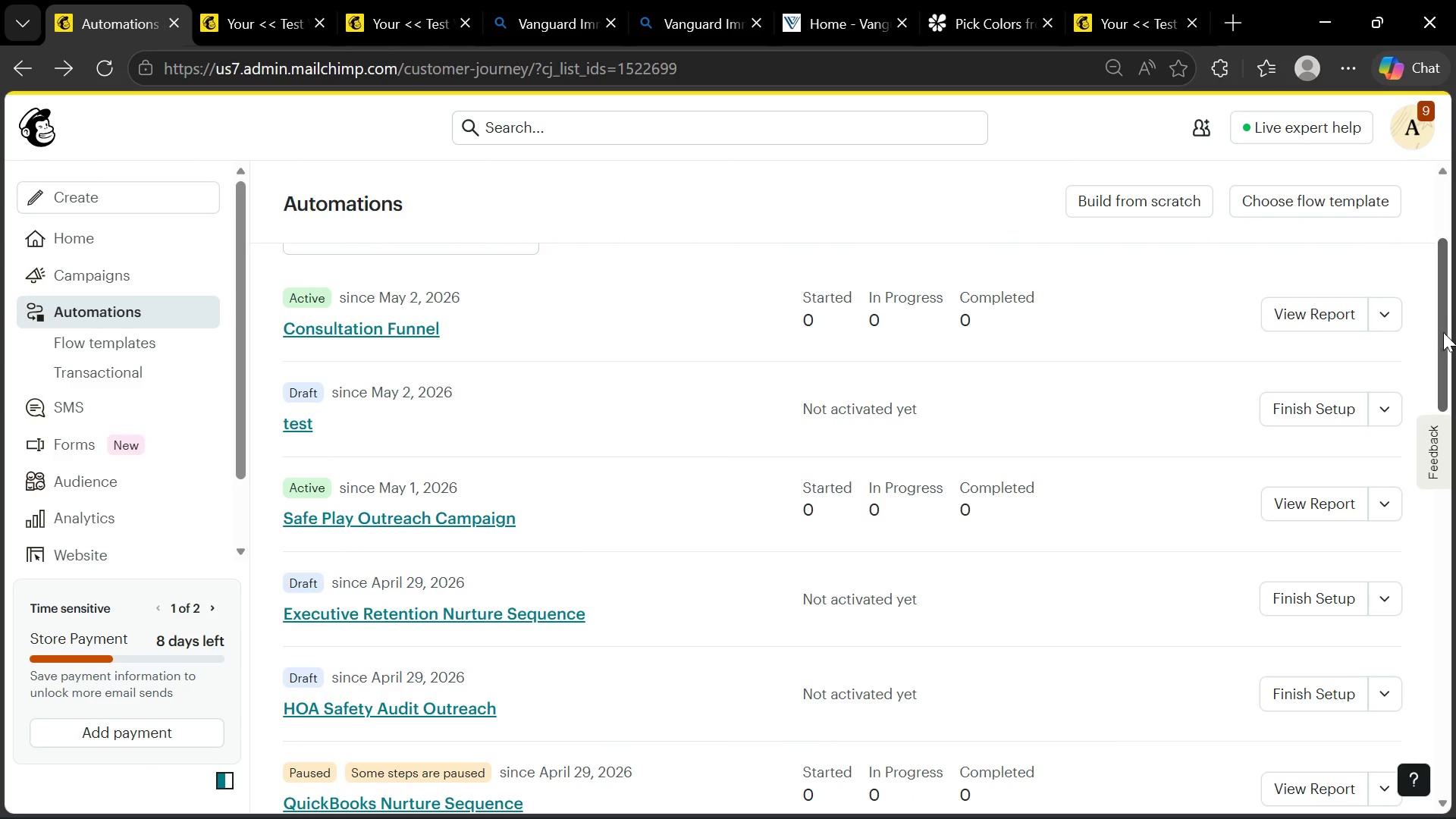 
left_click_drag(start_coordinate=[1440, 315], to_coordinate=[1440, 322])
 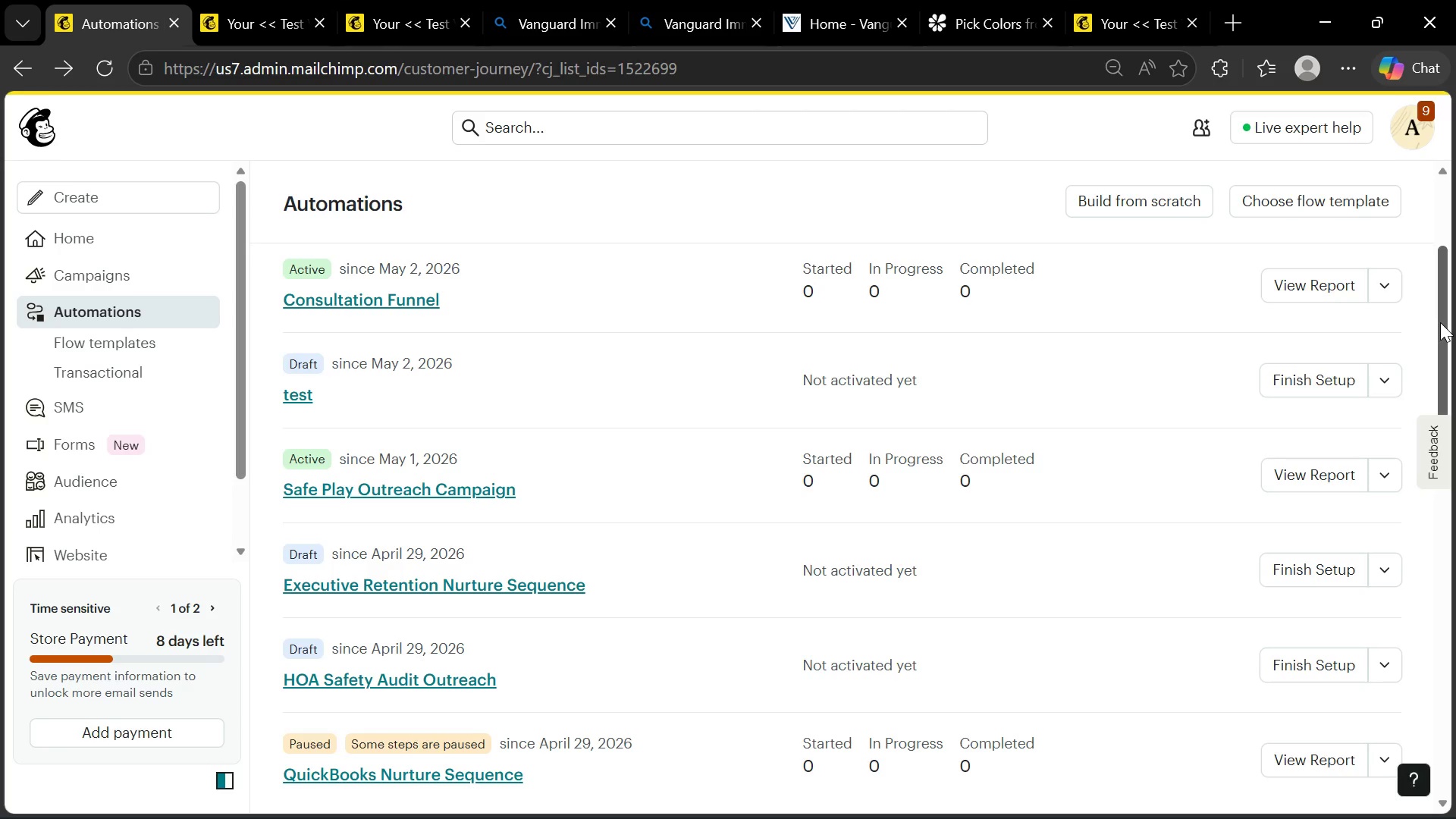 
key(PrintScreen)
 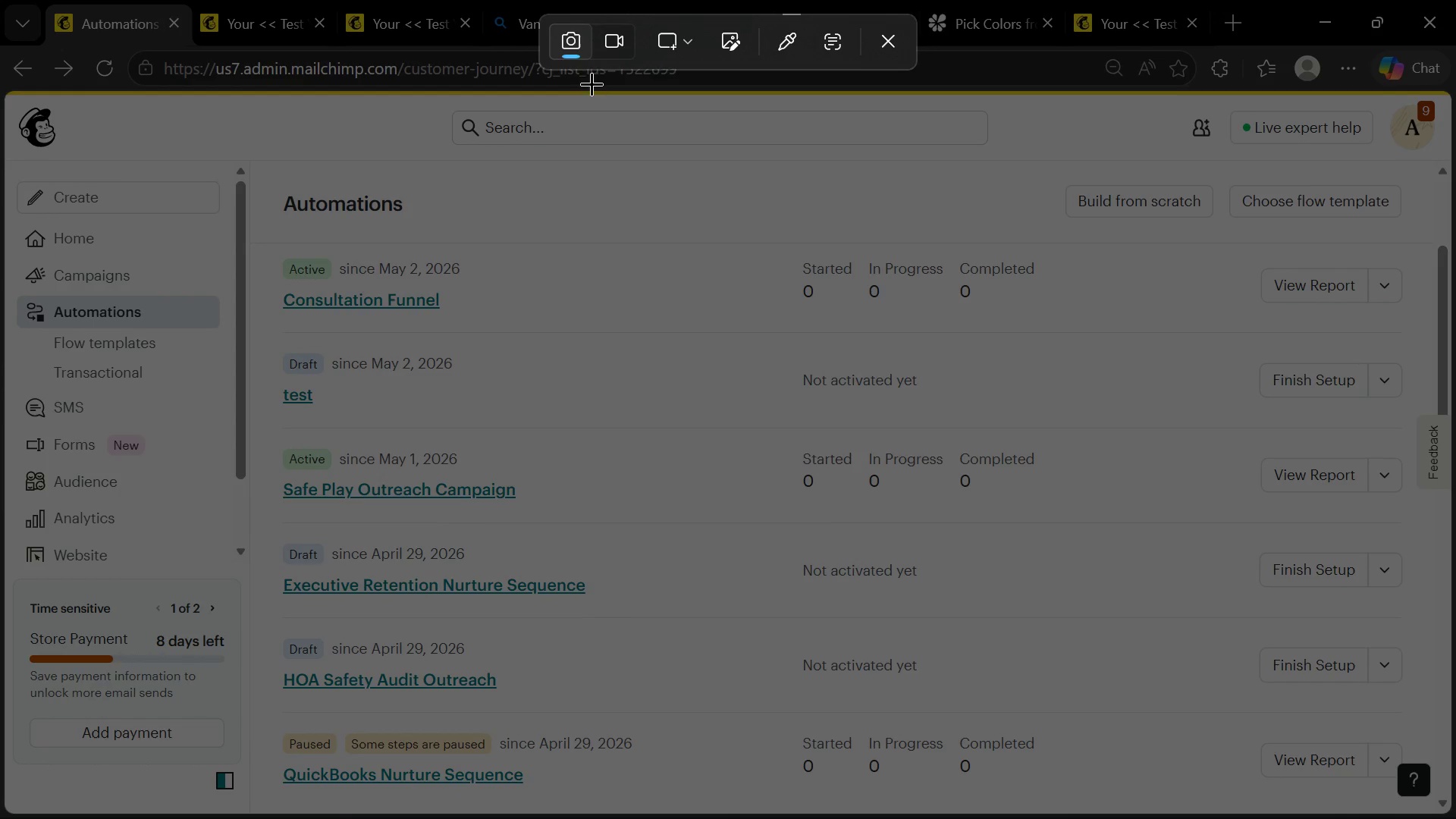 
left_click([614, 53])
 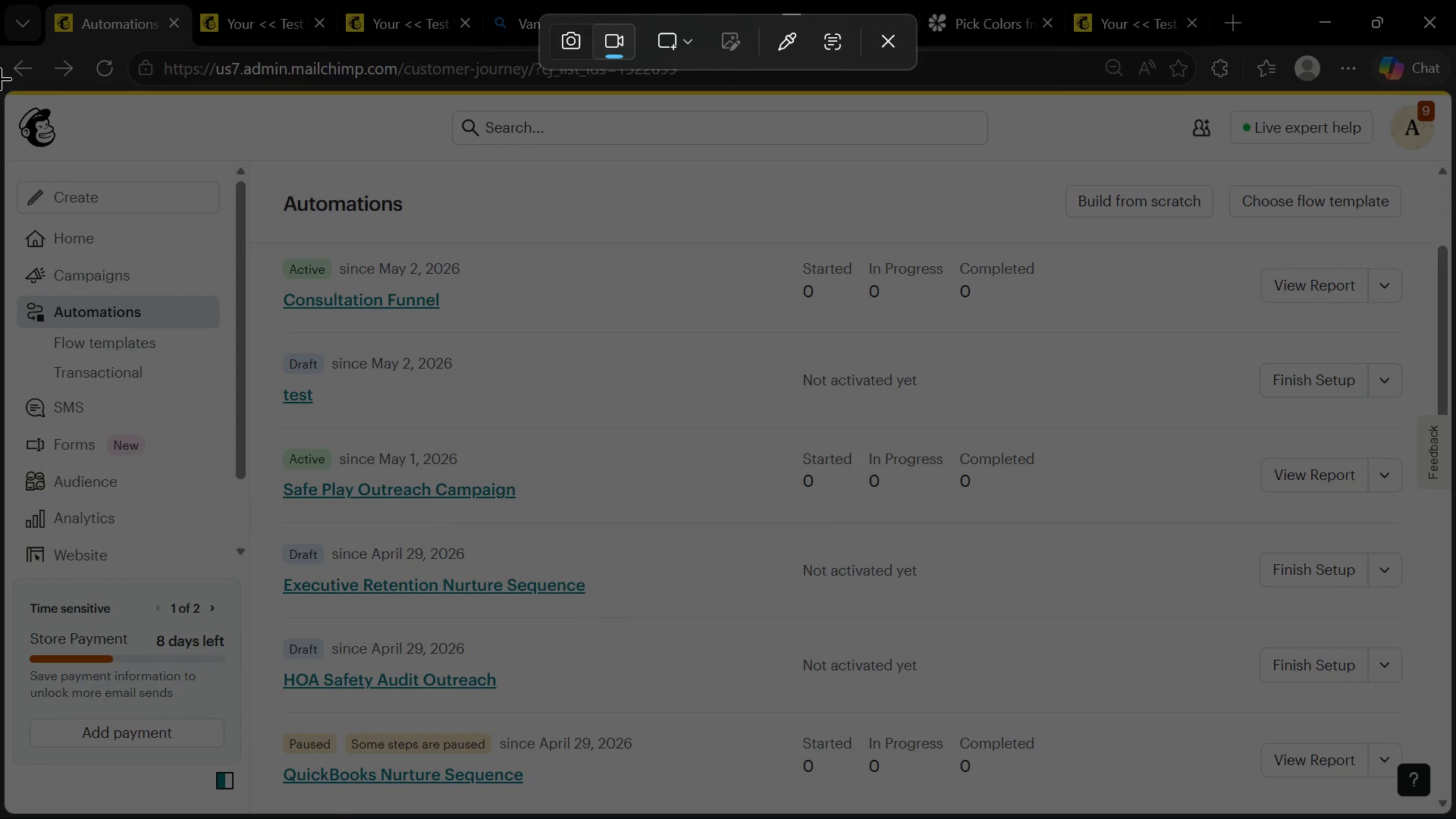 
left_click_drag(start_coordinate=[0, 46], to_coordinate=[1455, 818])
 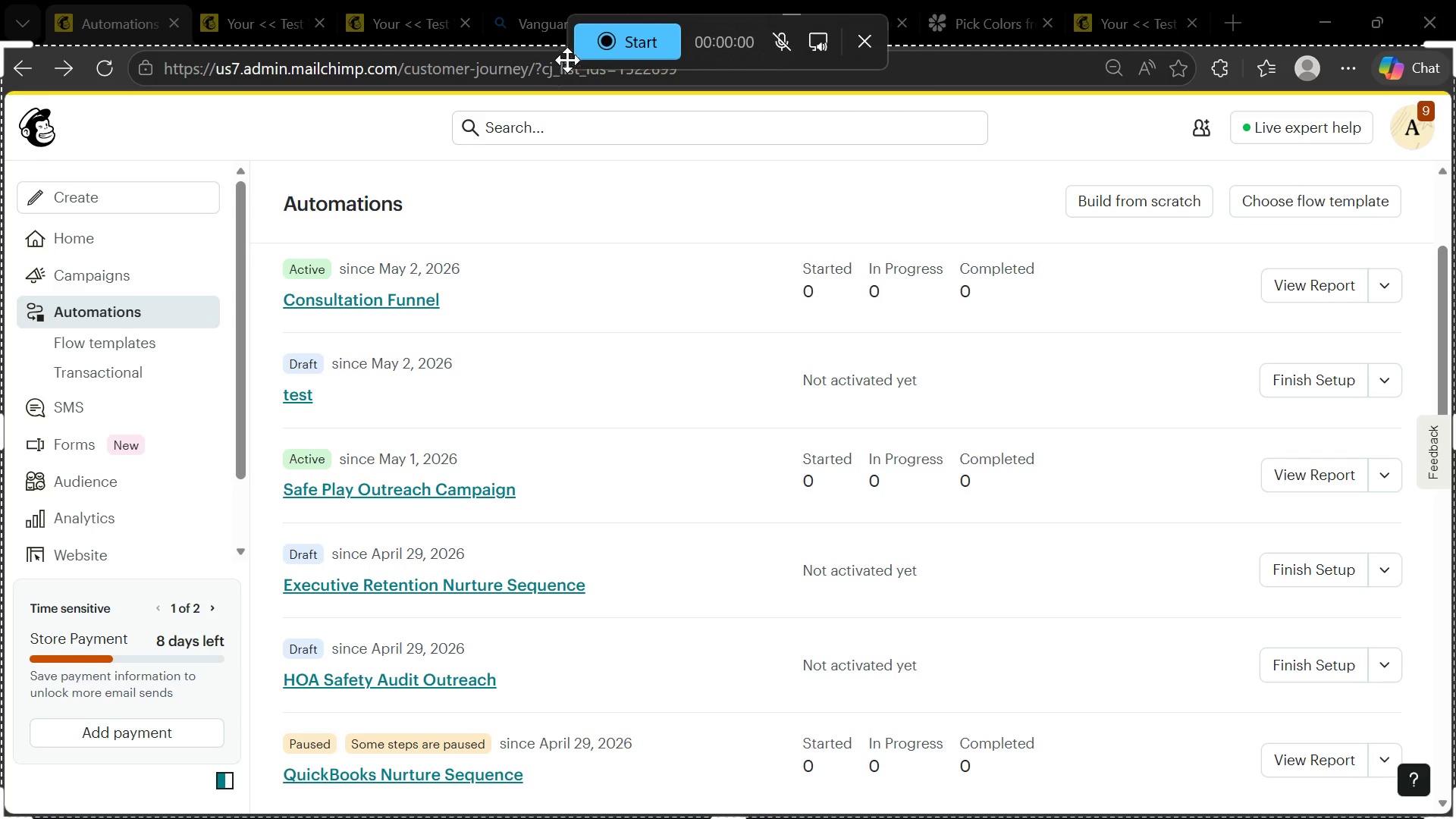 
left_click([608, 42])
 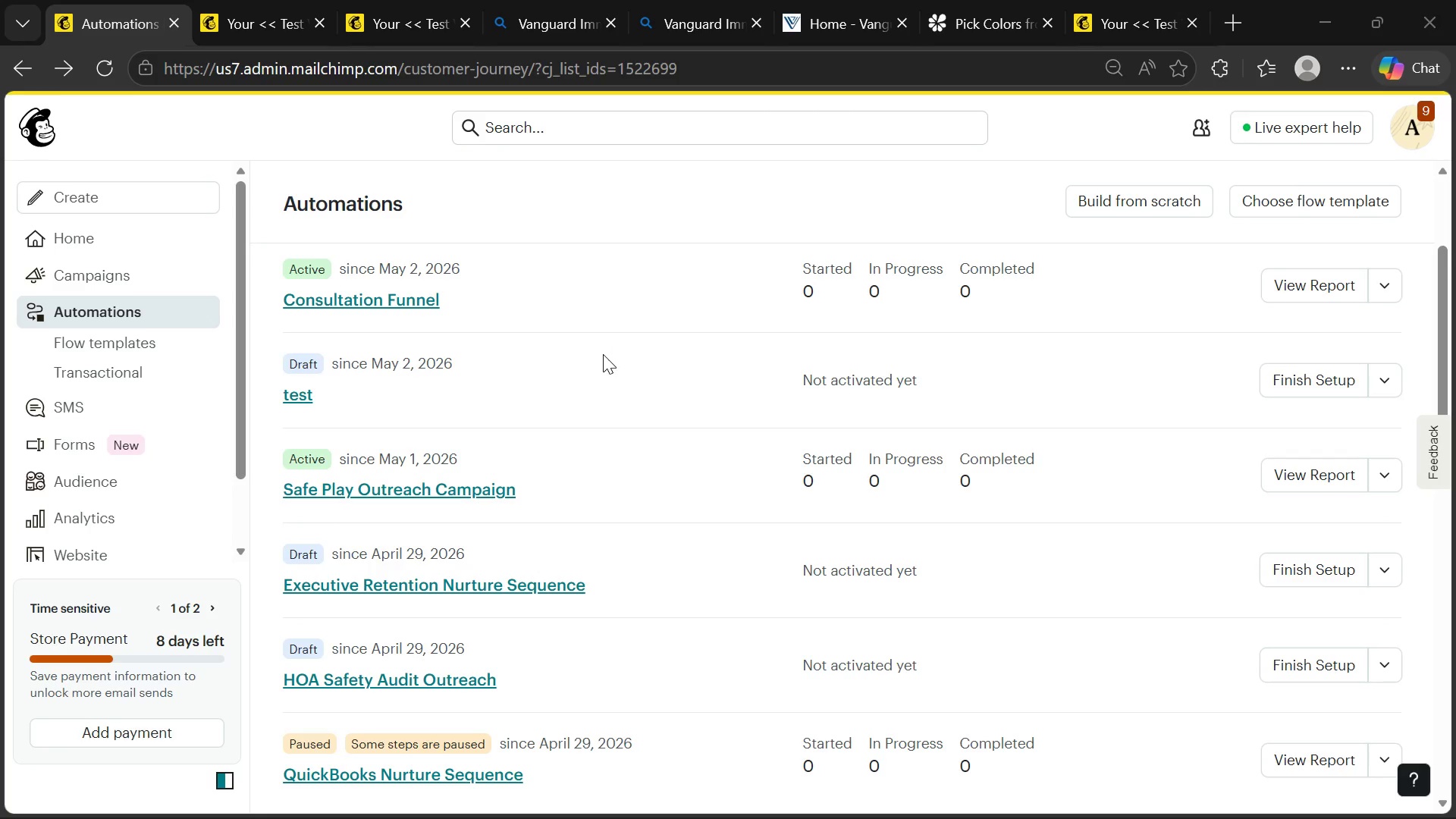 
wait(5.08)
 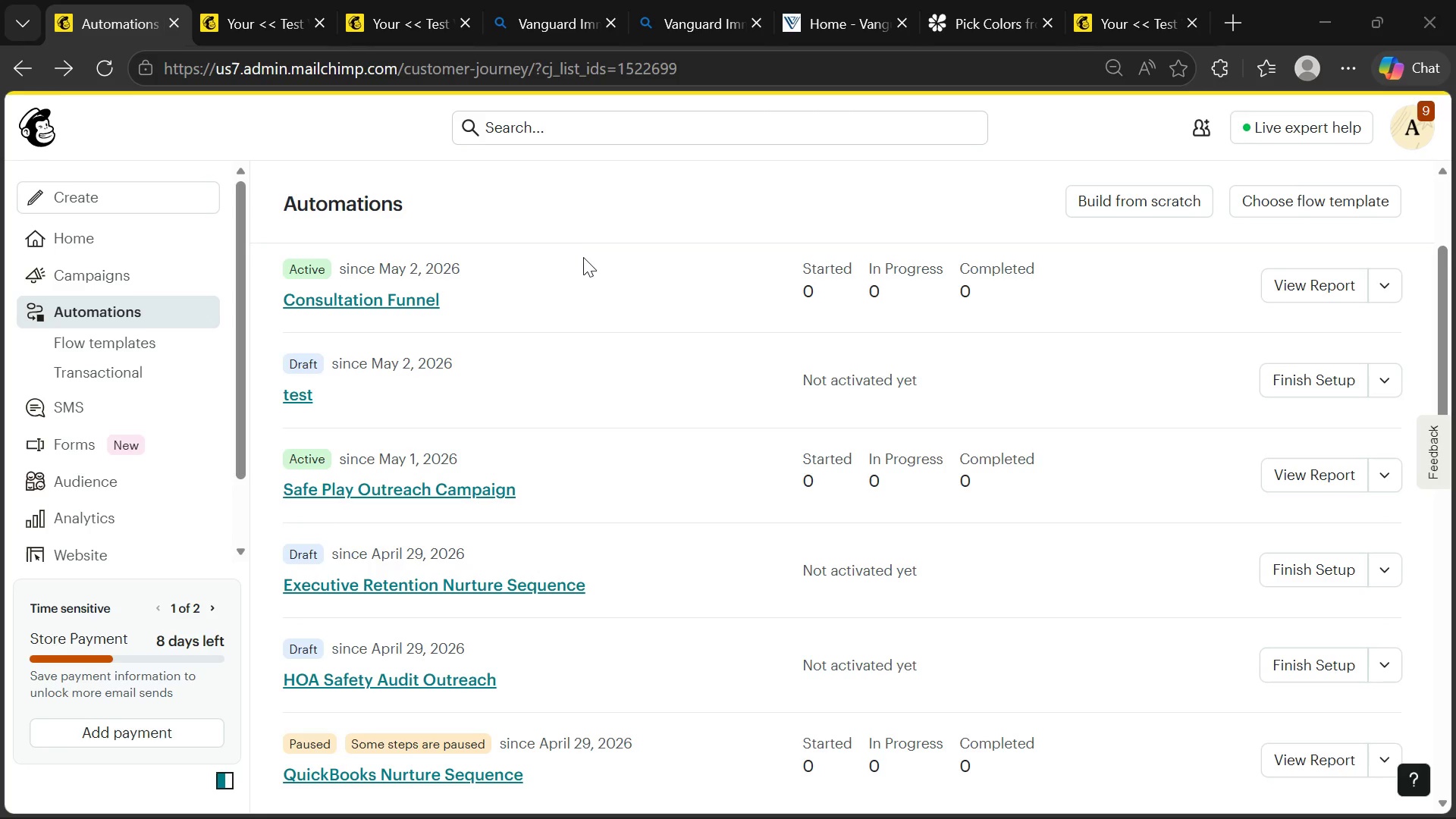 
left_click([421, 306])
 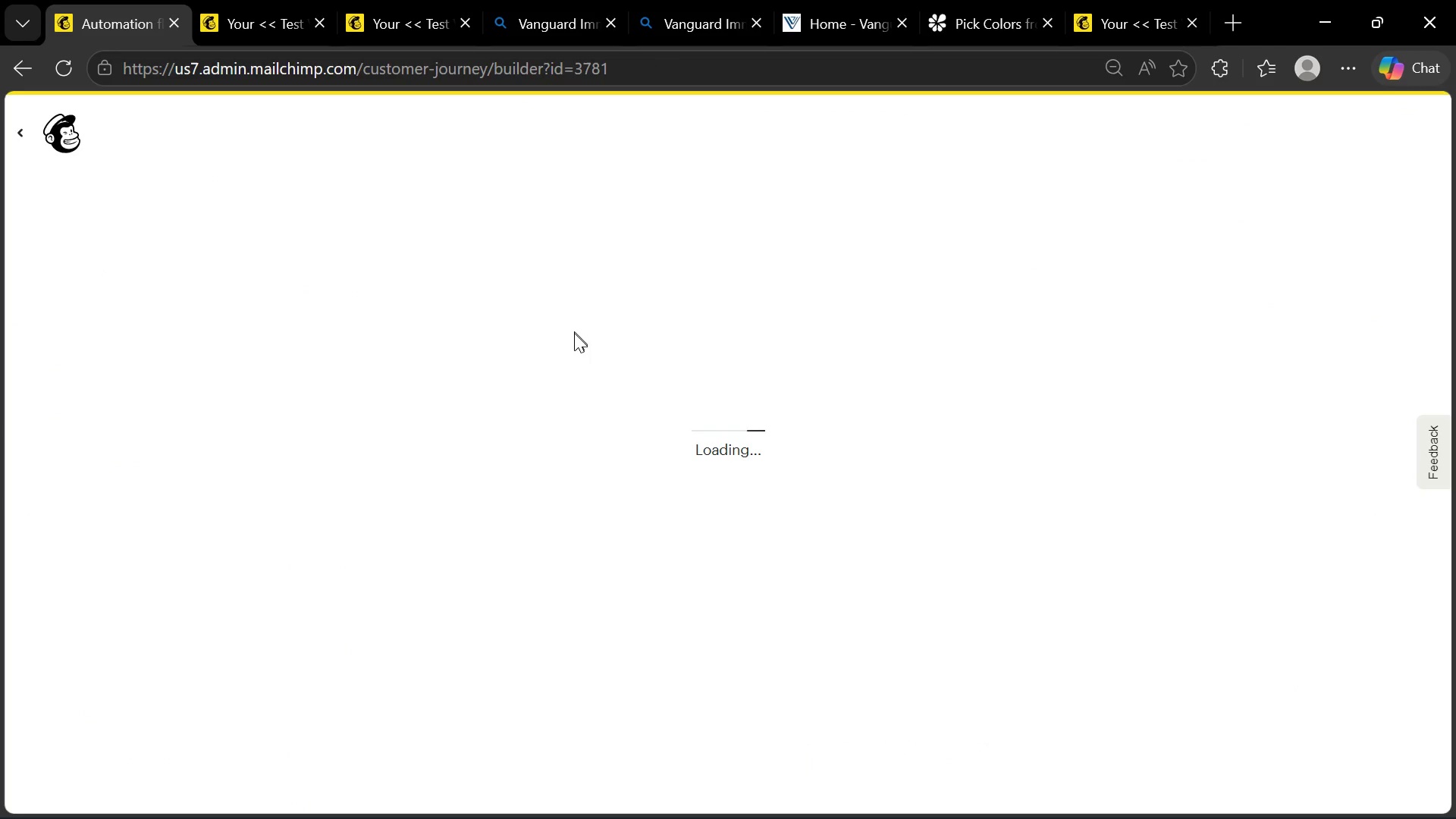 
mouse_move([798, 465])